 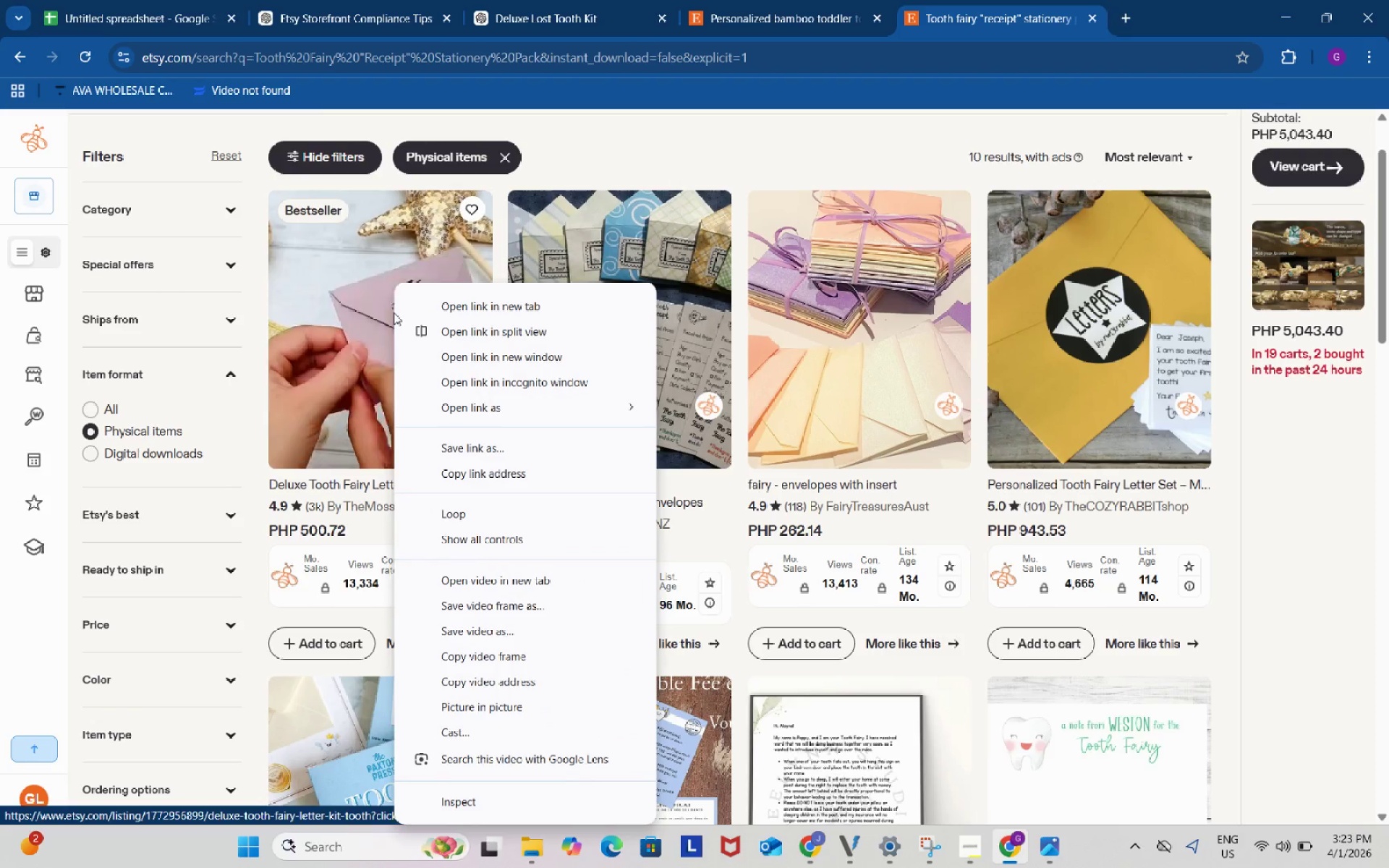 
left_click([462, 316])
 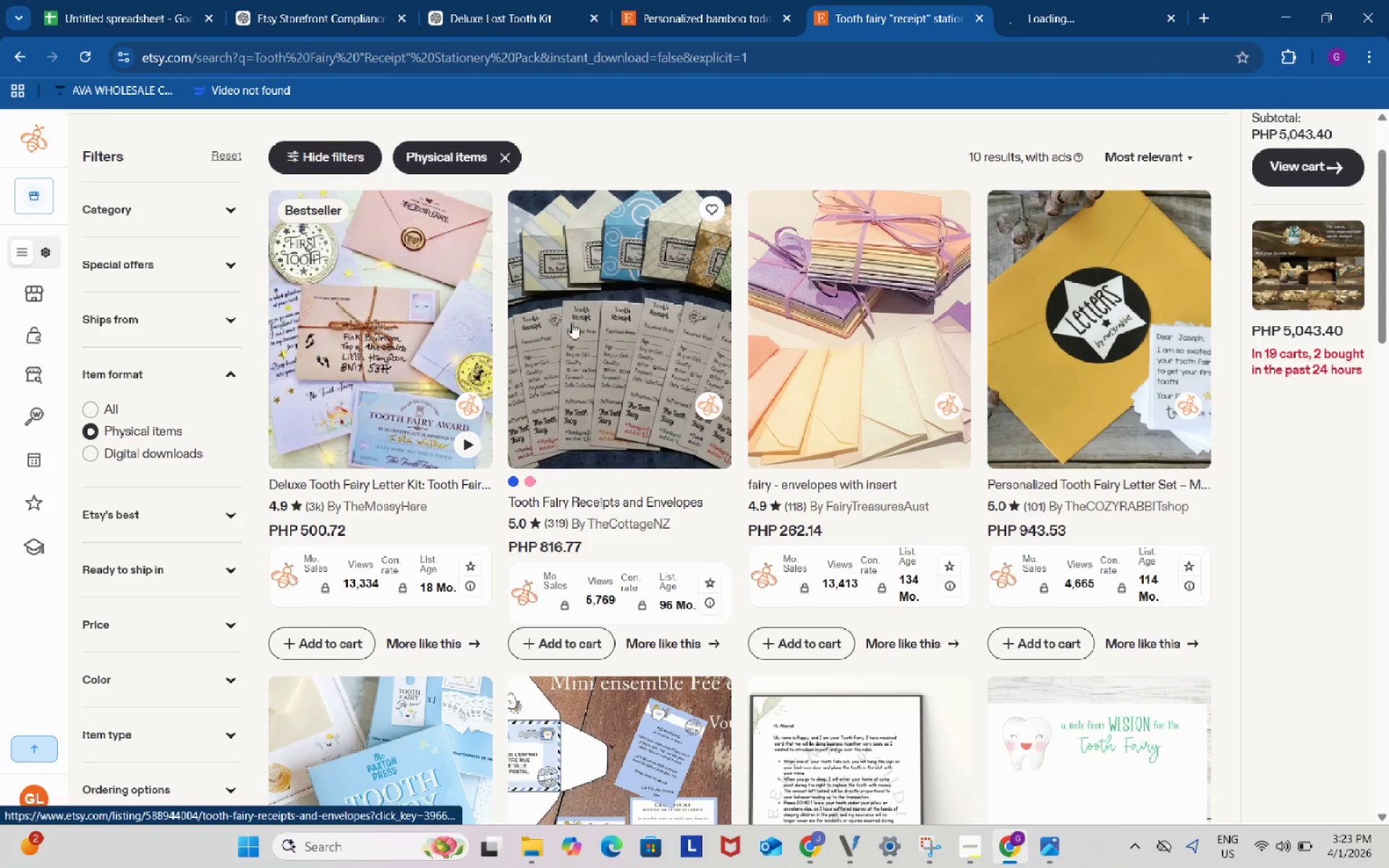 
right_click([592, 309])
 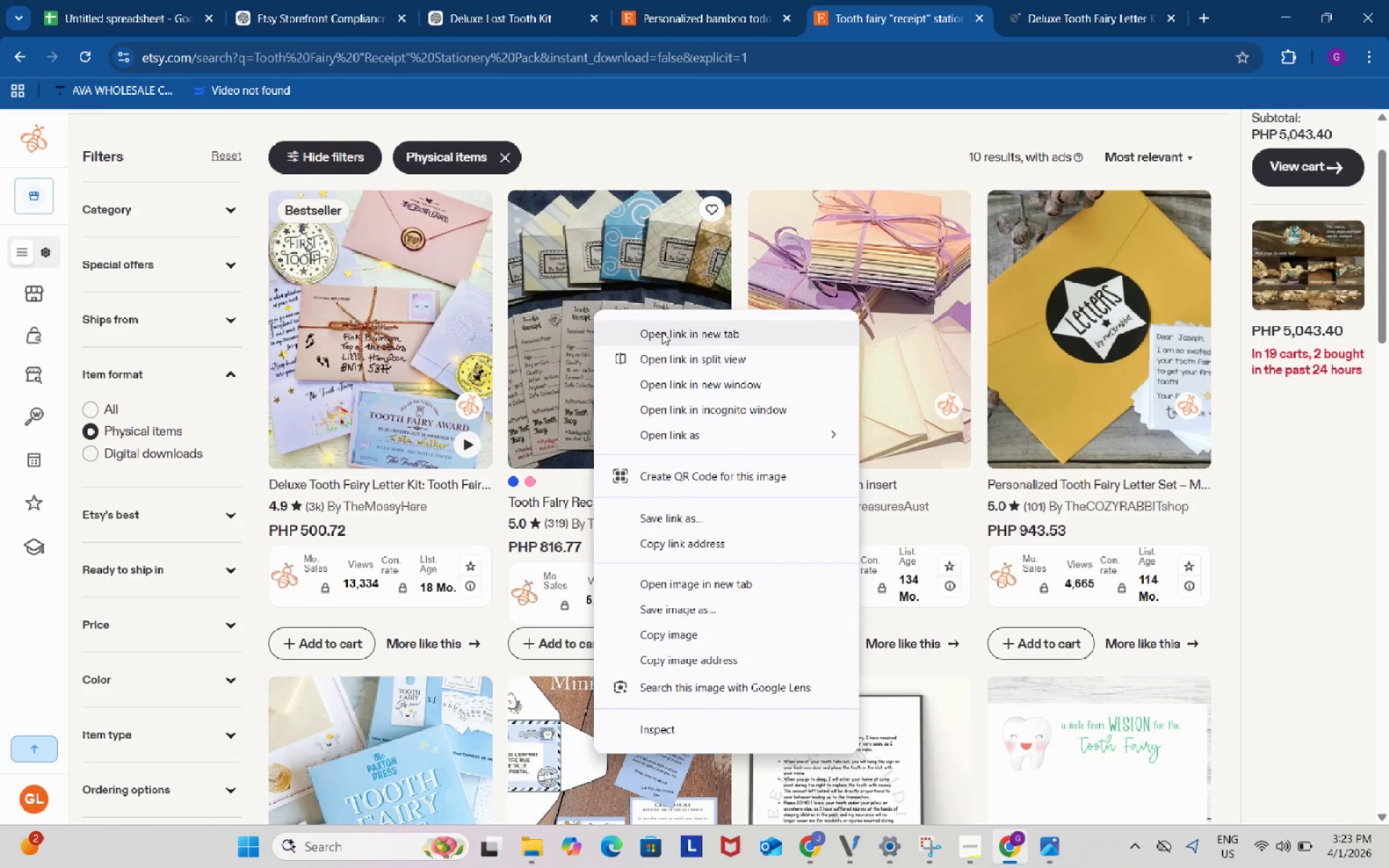 
left_click([662, 332])
 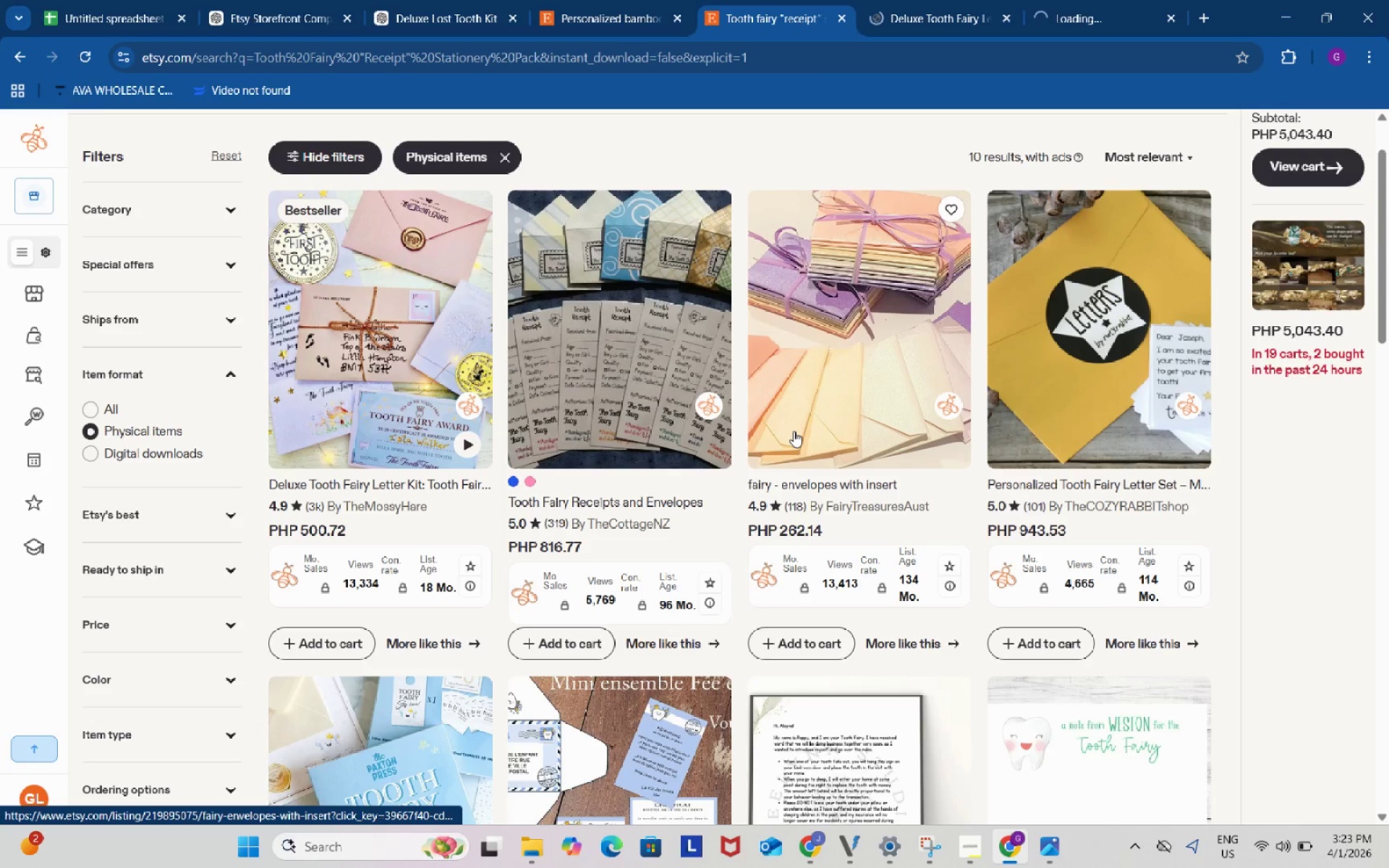 
scroll: coordinate [794, 431], scroll_direction: down, amount: 4.0
 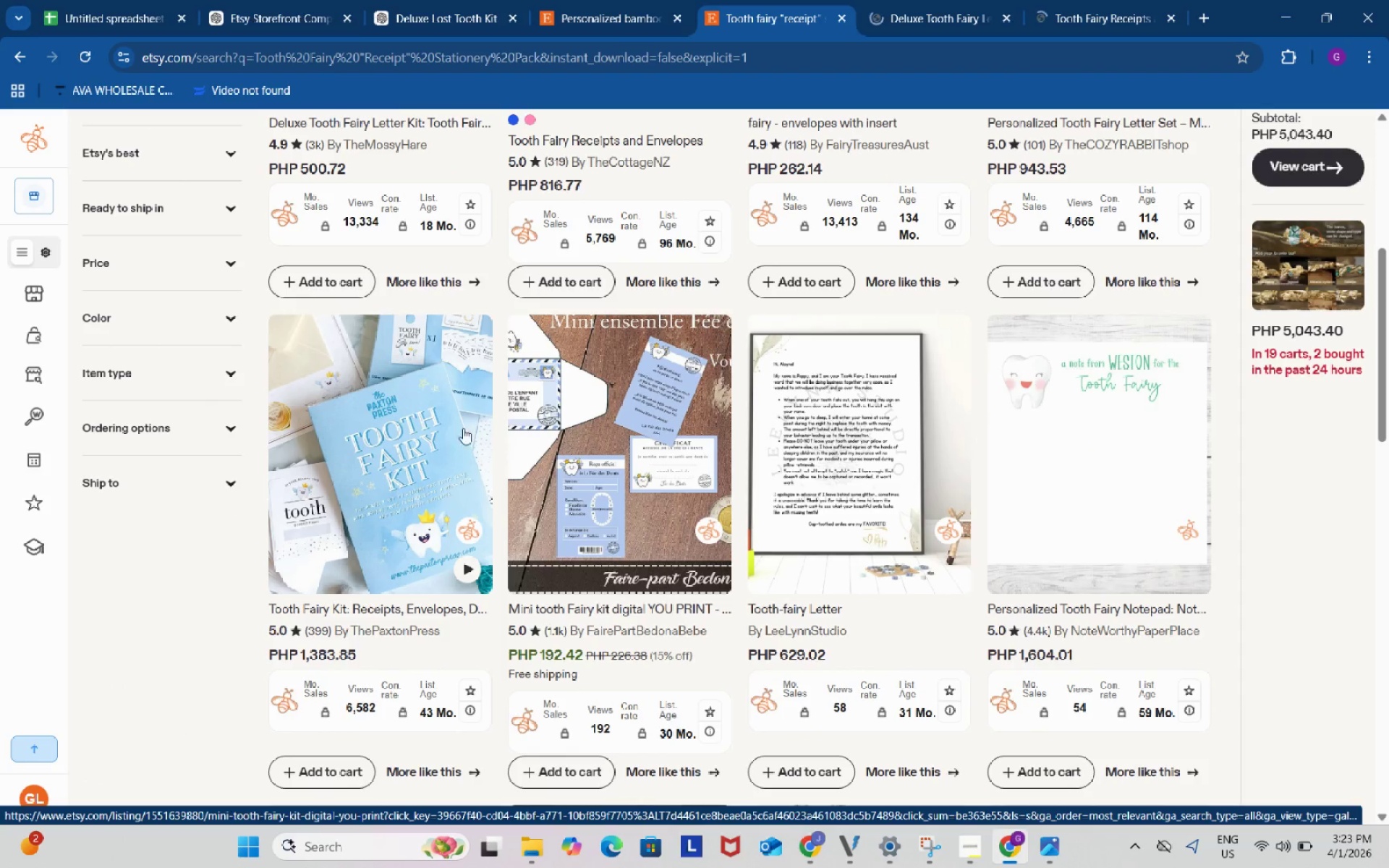 
right_click([391, 418])
 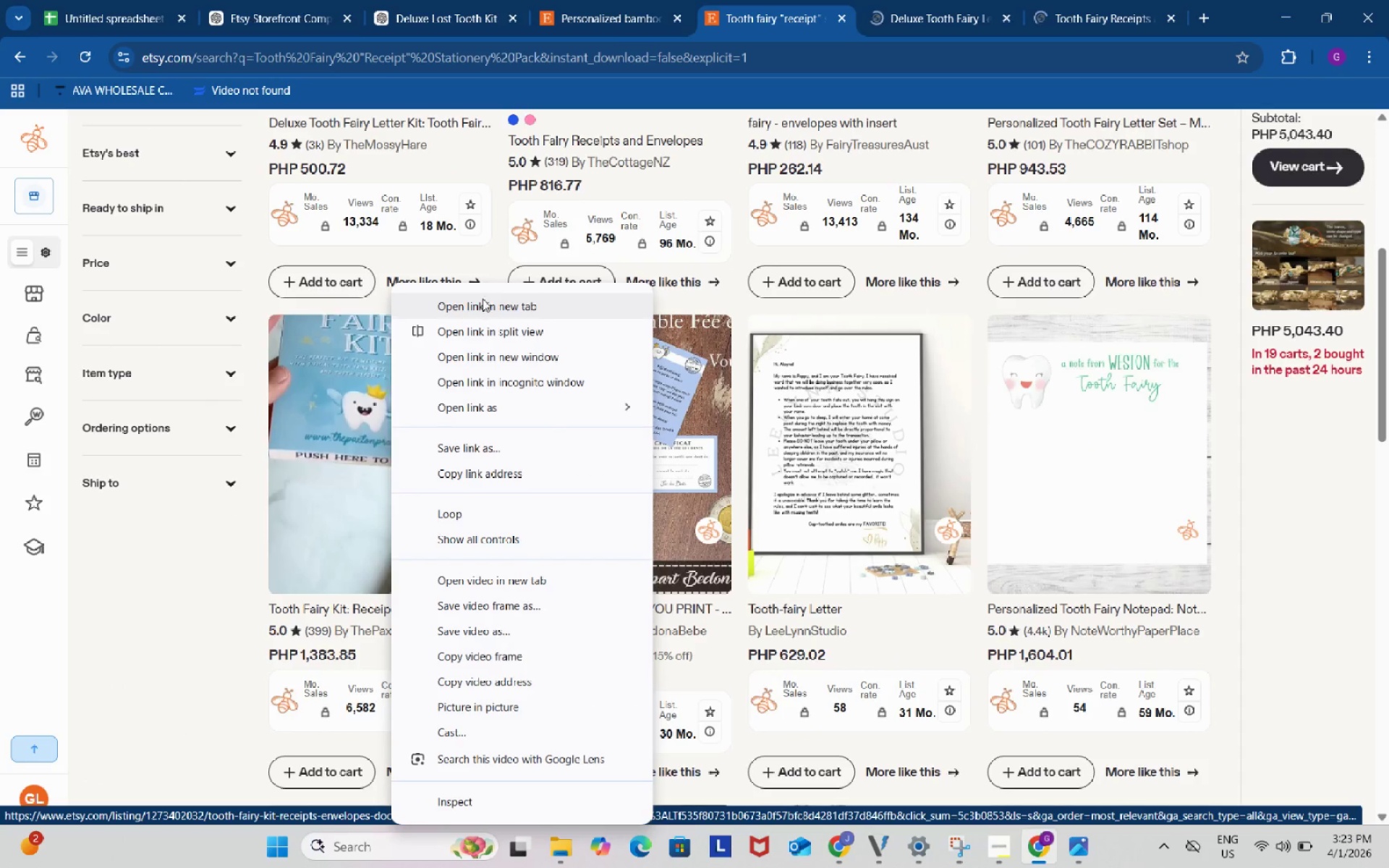 
left_click([483, 300])
 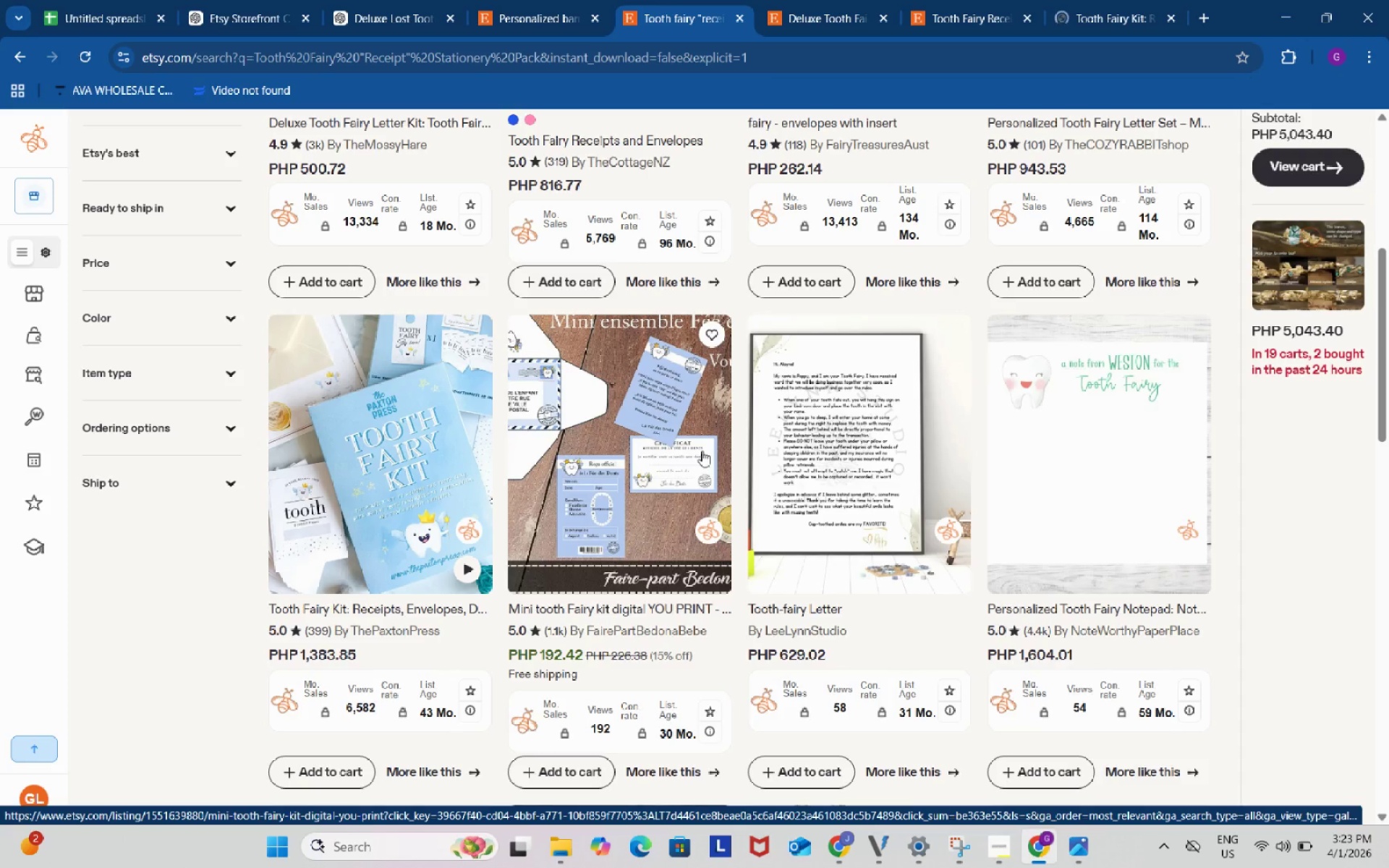 
scroll: coordinate [859, 446], scroll_direction: down, amount: 7.0
 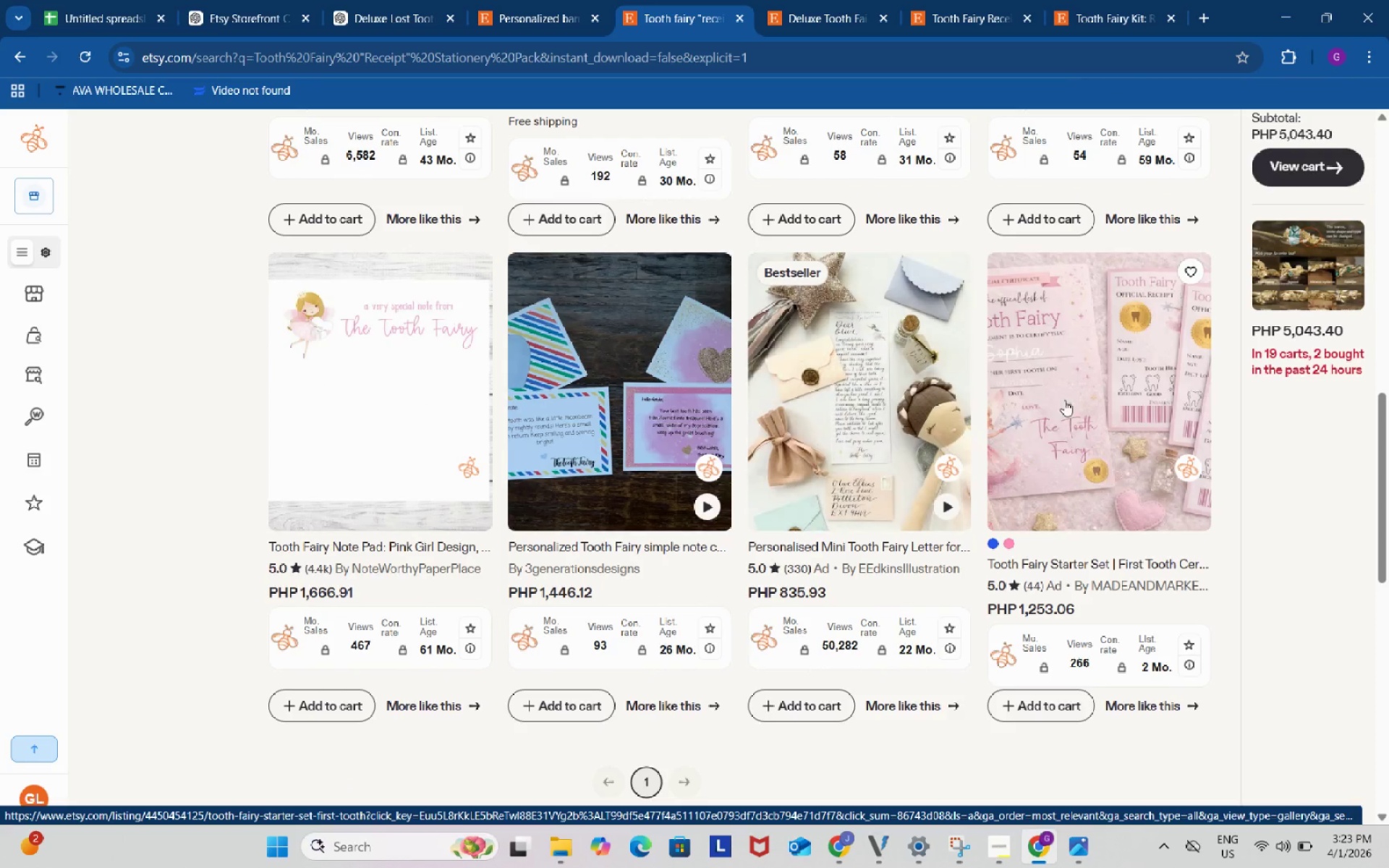 
right_click([1064, 400])
 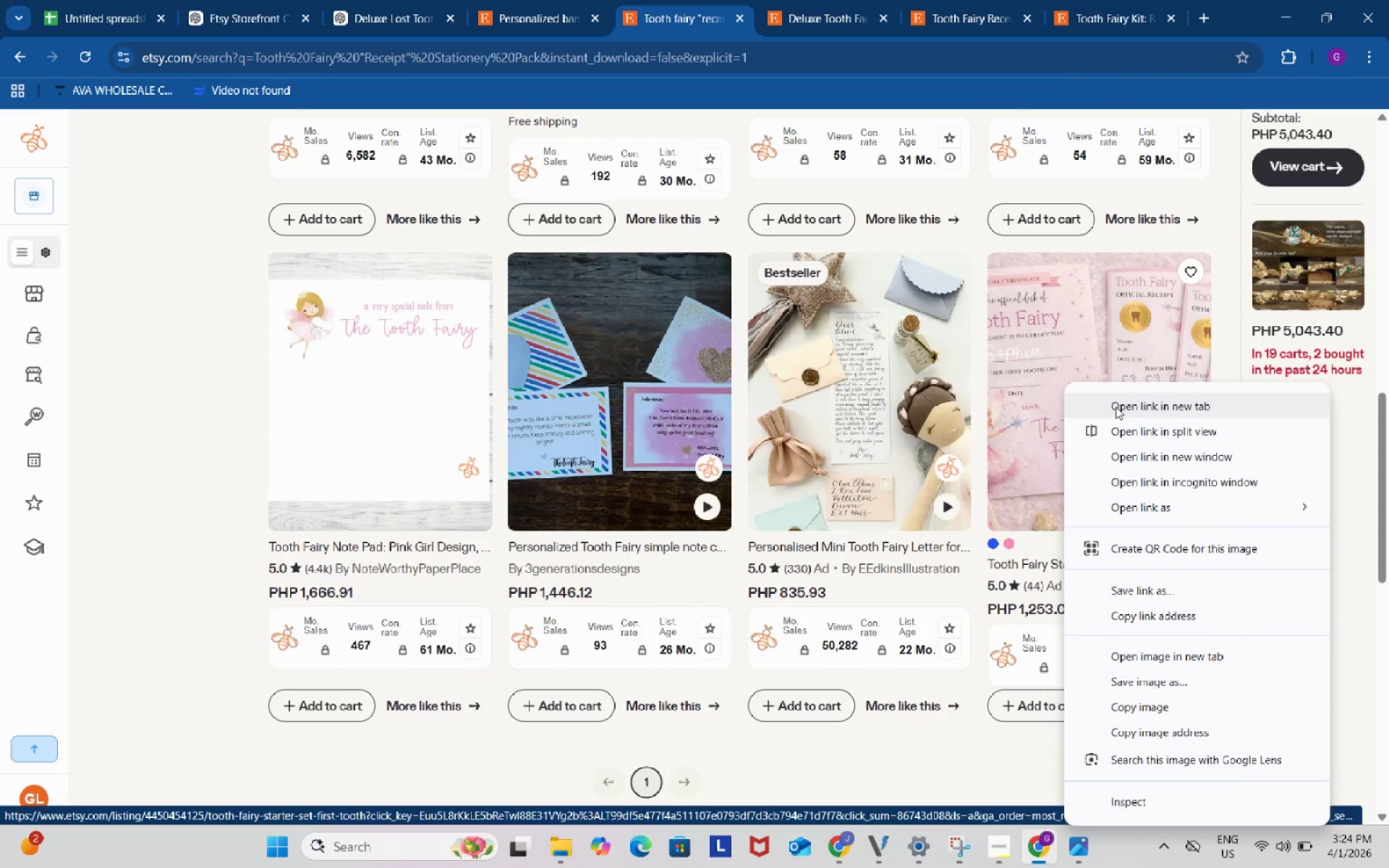 
left_click([1116, 407])
 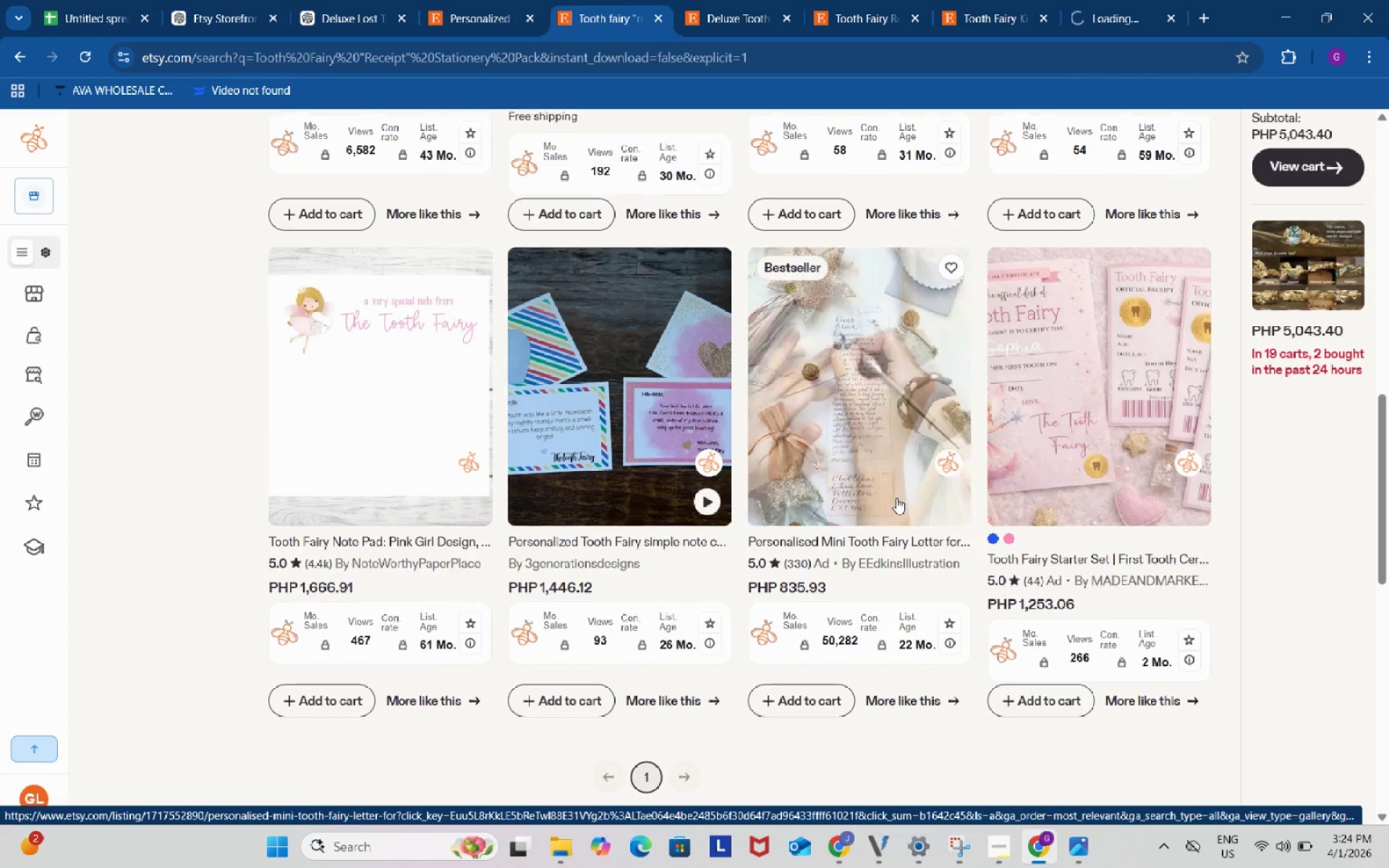 
scroll: coordinate [896, 498], scroll_direction: down, amount: 4.0
 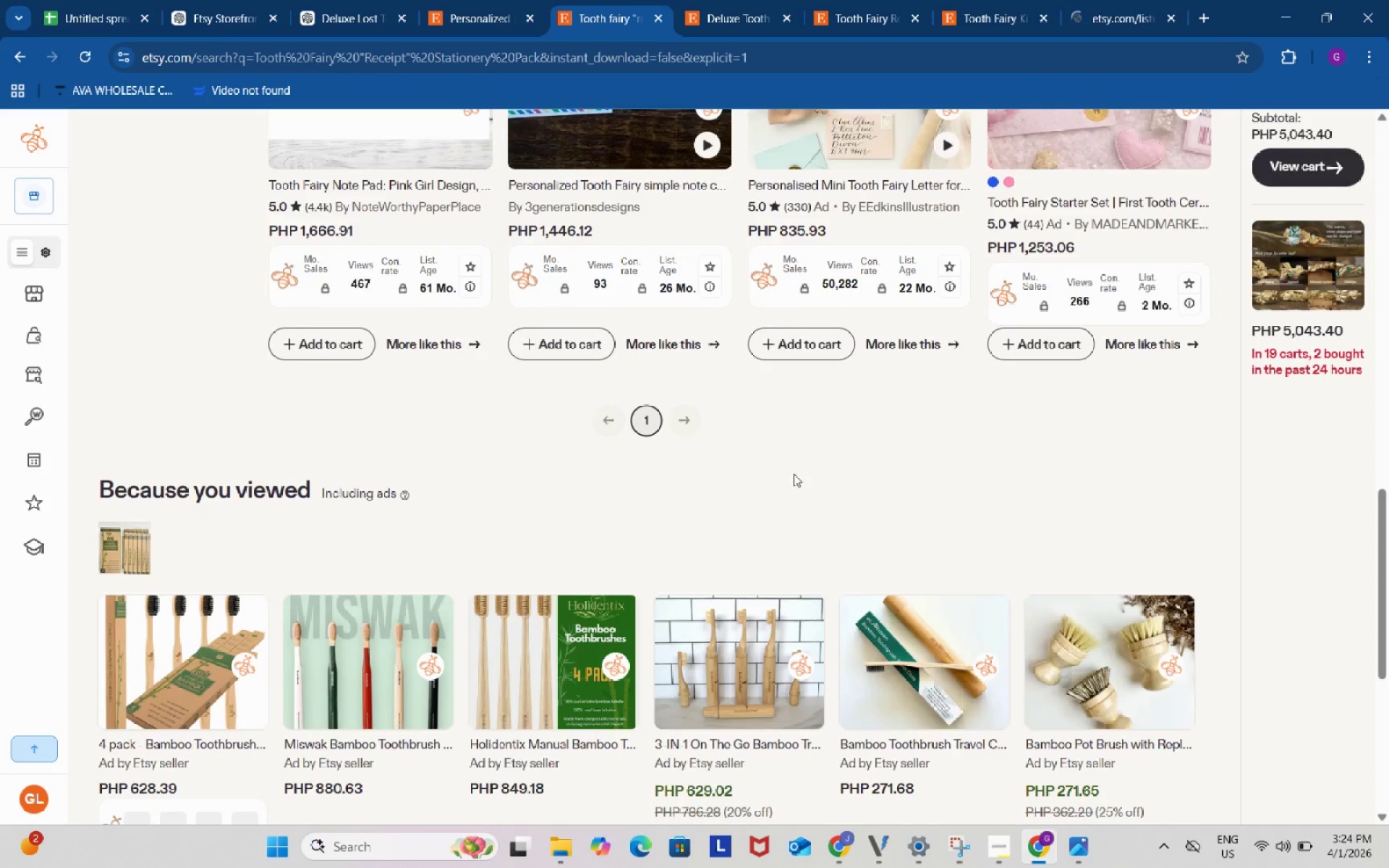 
scroll: coordinate [794, 474], scroll_direction: up, amount: 17.0
 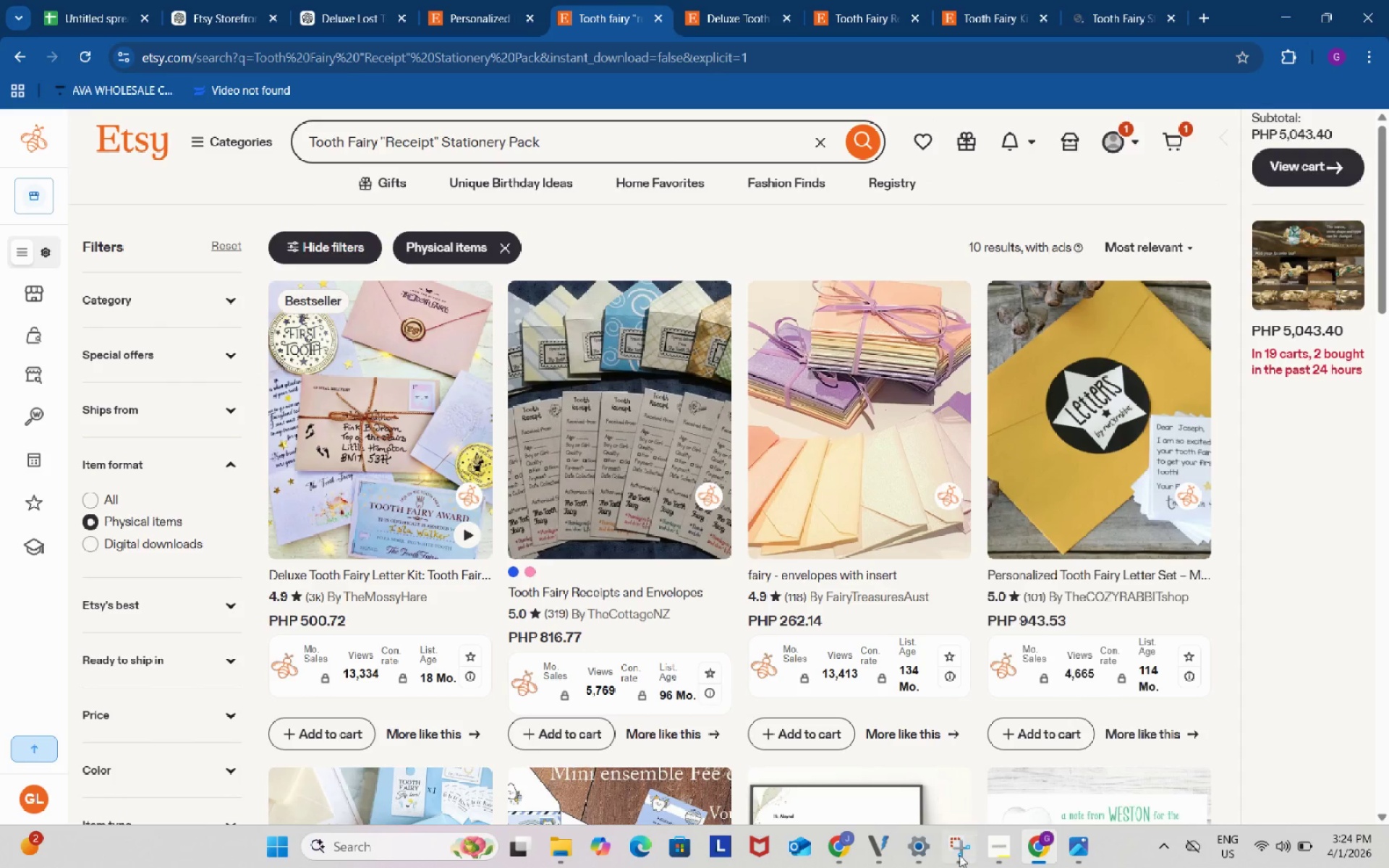 
left_click([994, 843])